 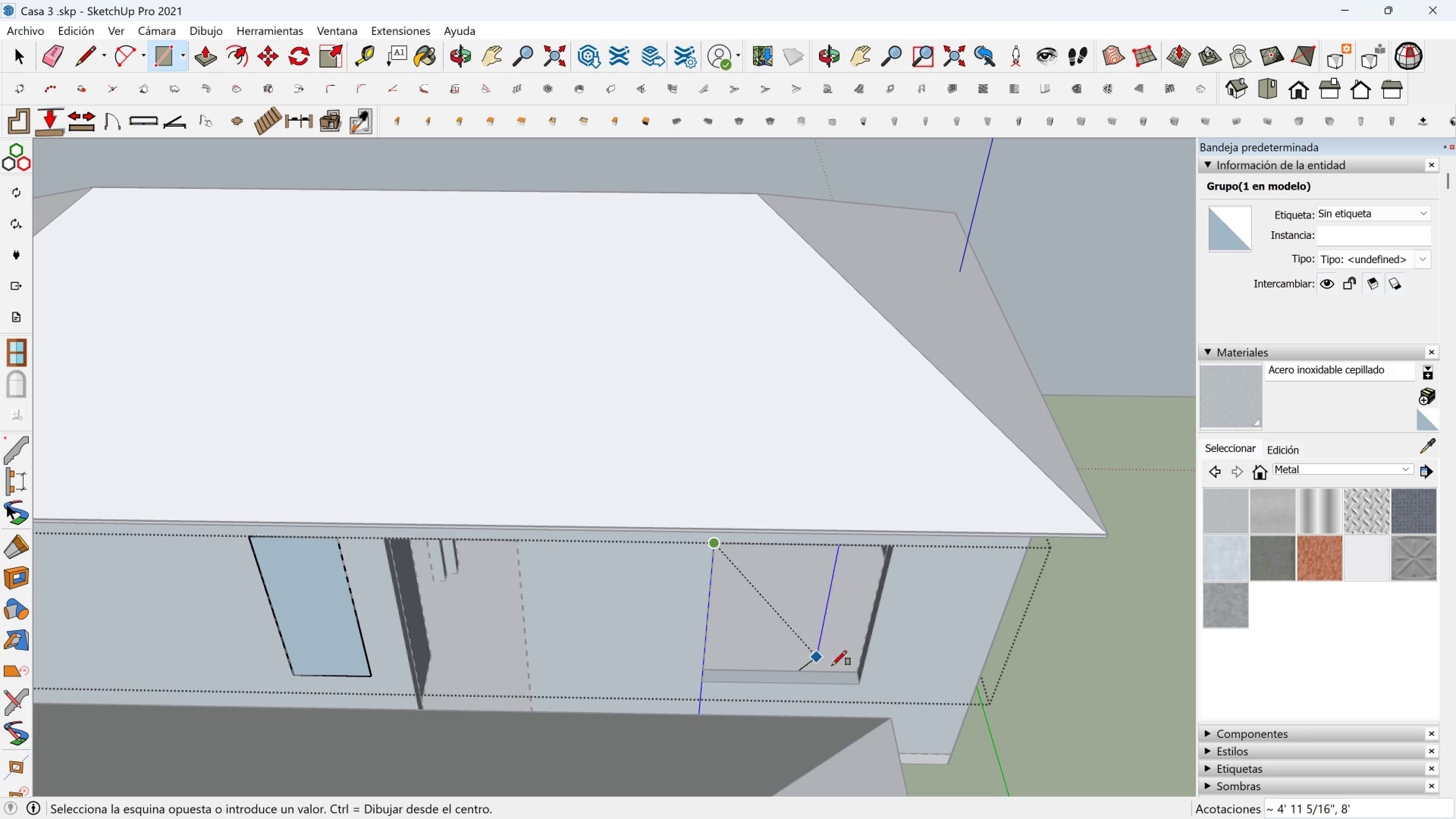 
left_click([862, 680])
 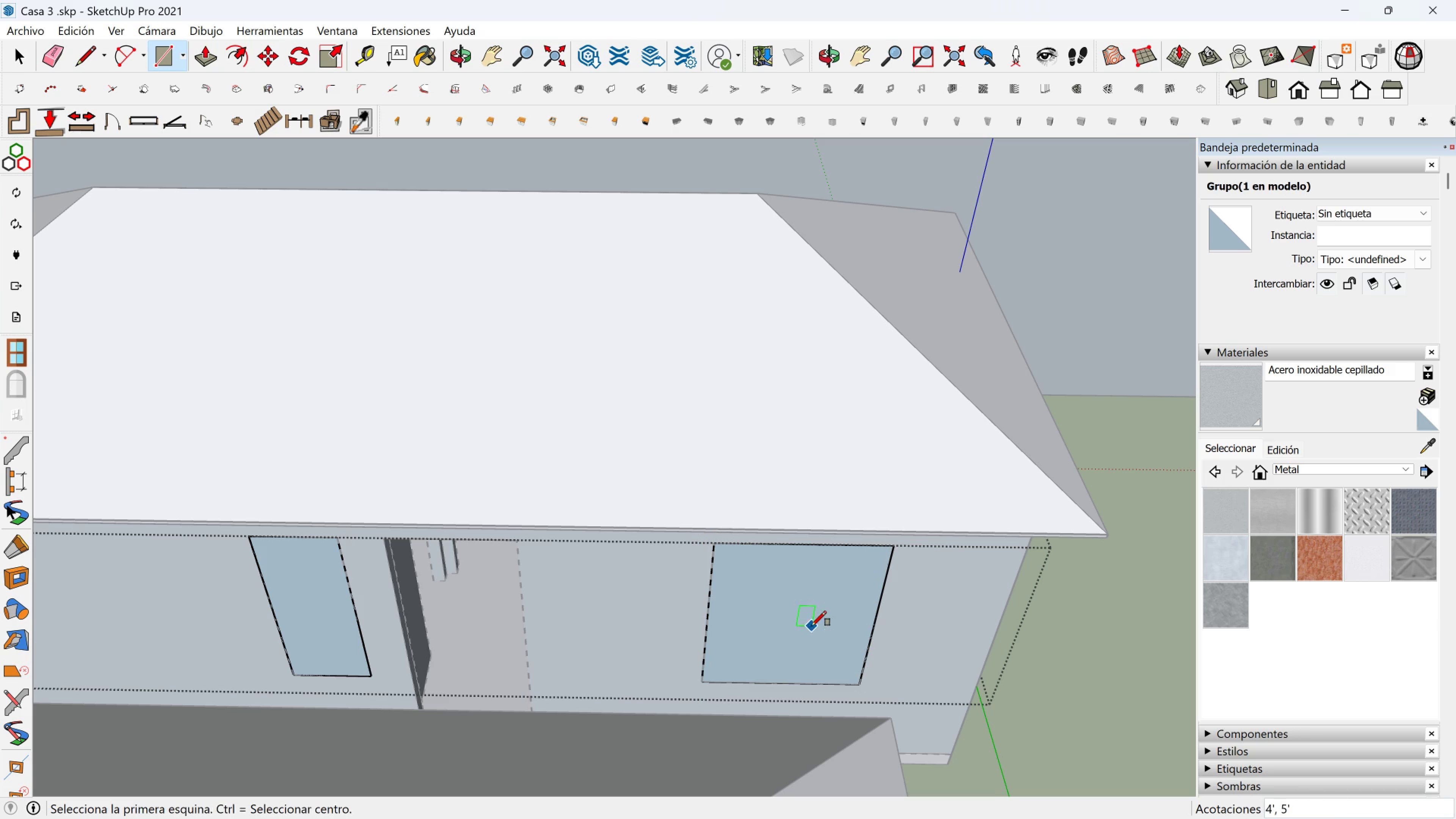 
key(Space)
 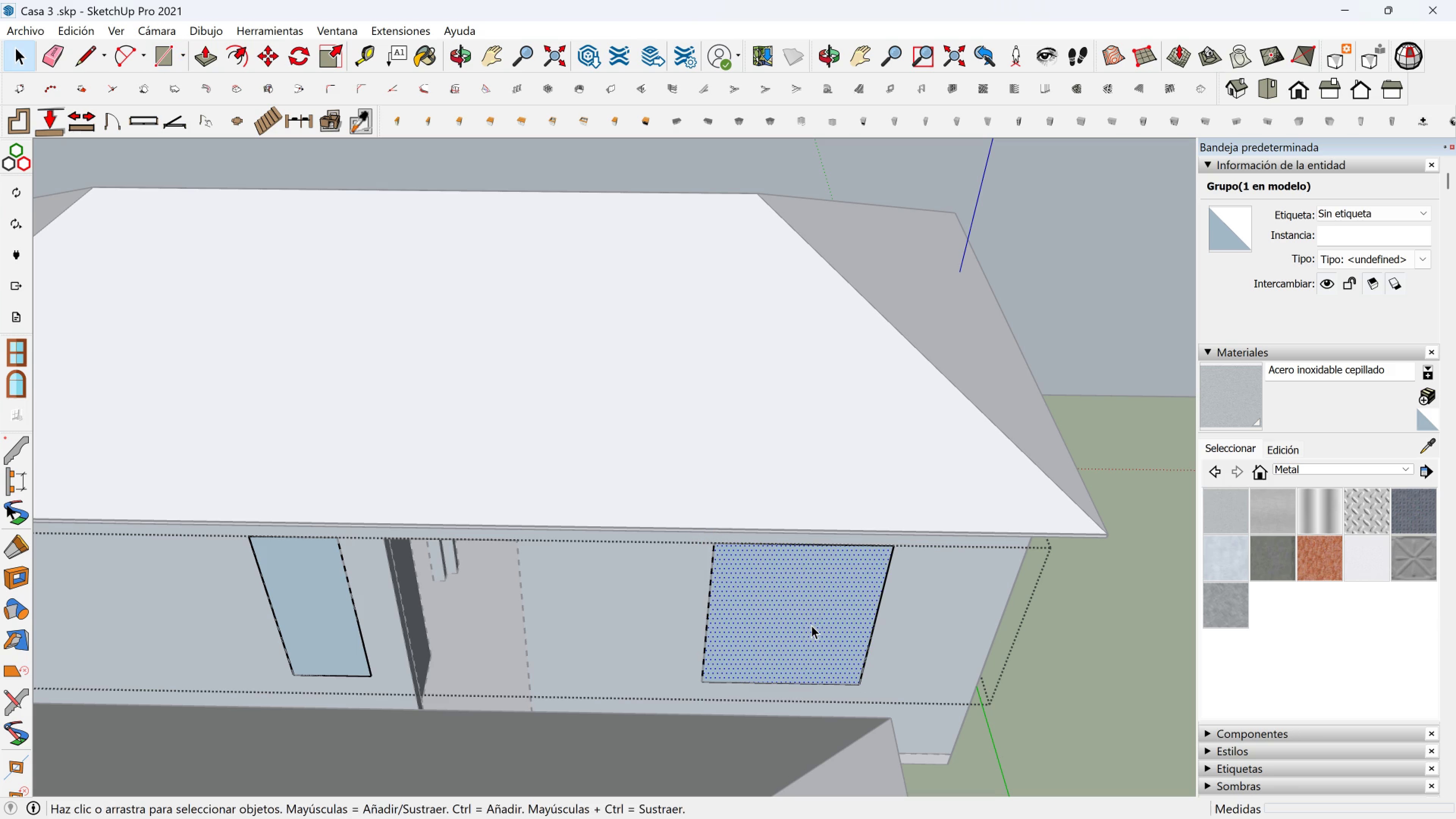 
left_click([811, 625])
 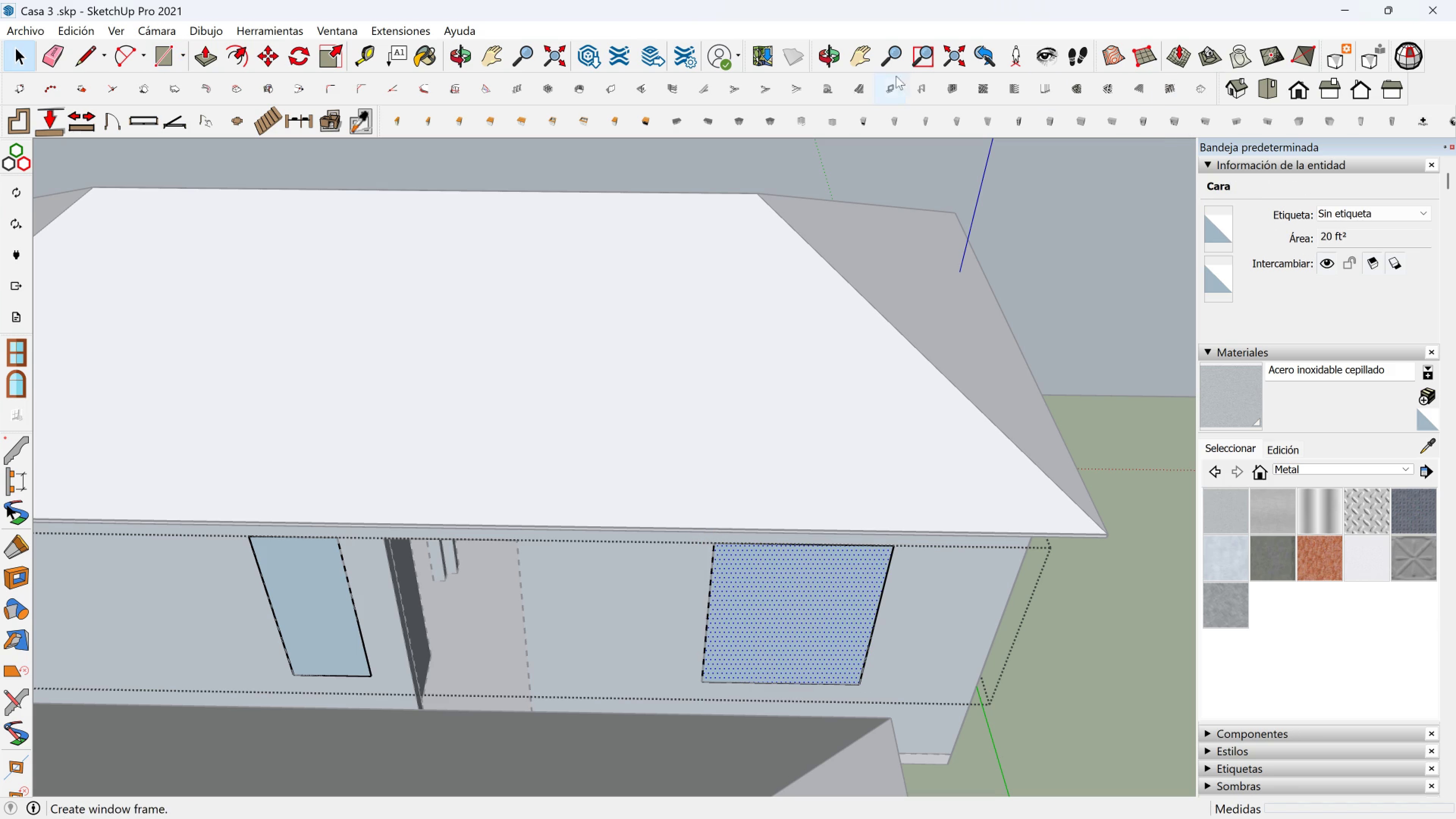 
left_click([891, 86])
 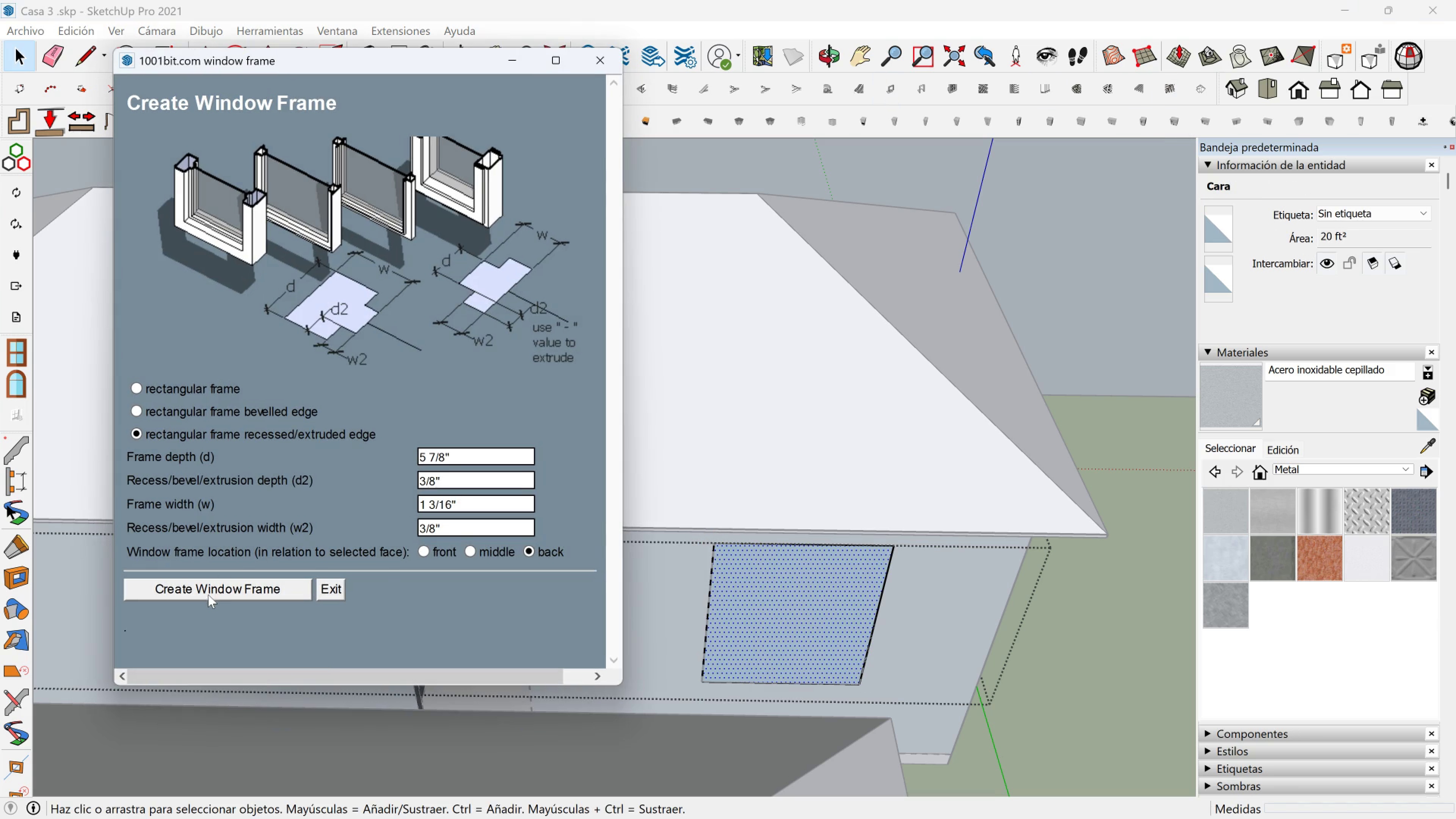 
left_click([213, 591])
 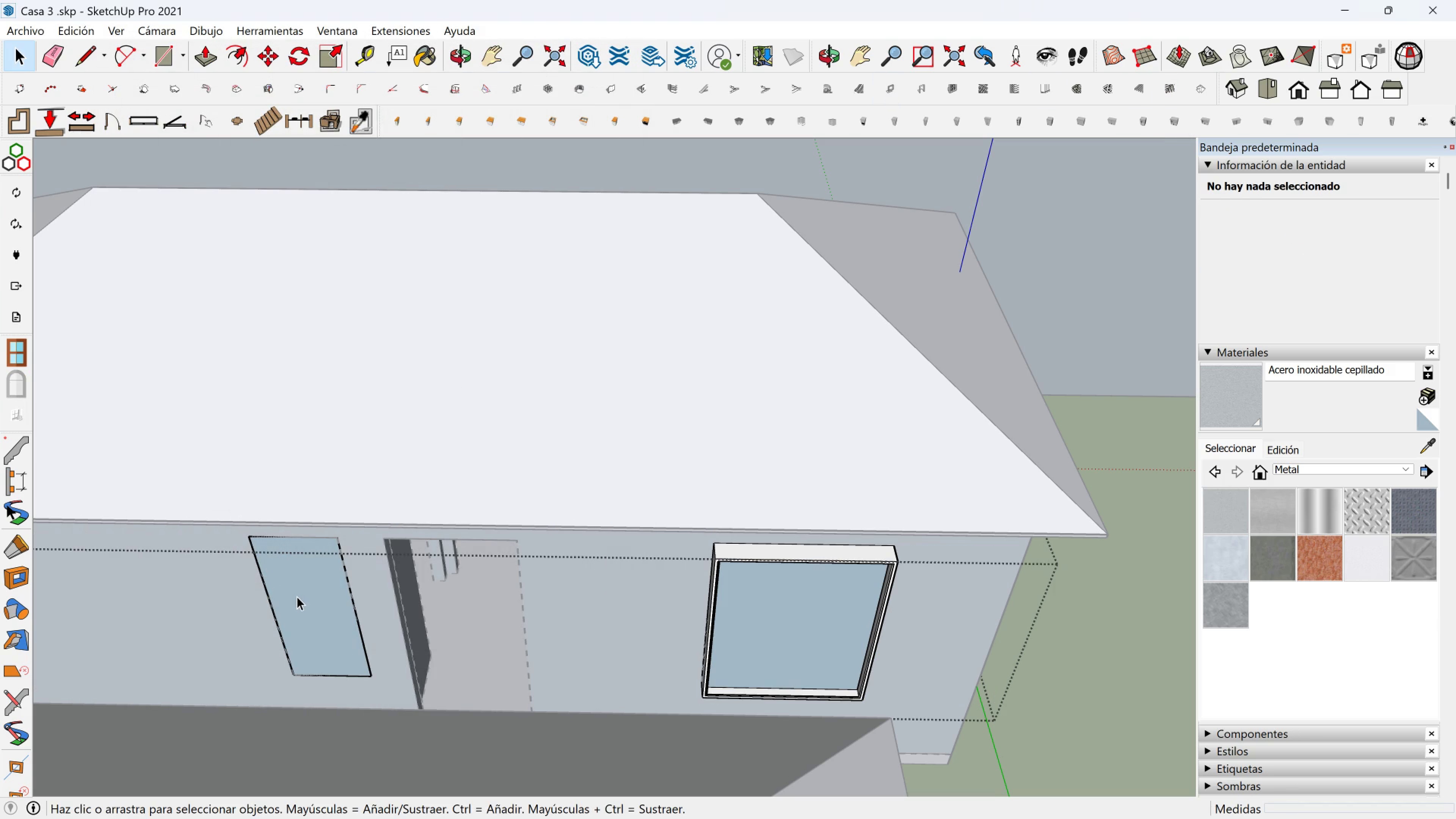 
left_click([295, 598])
 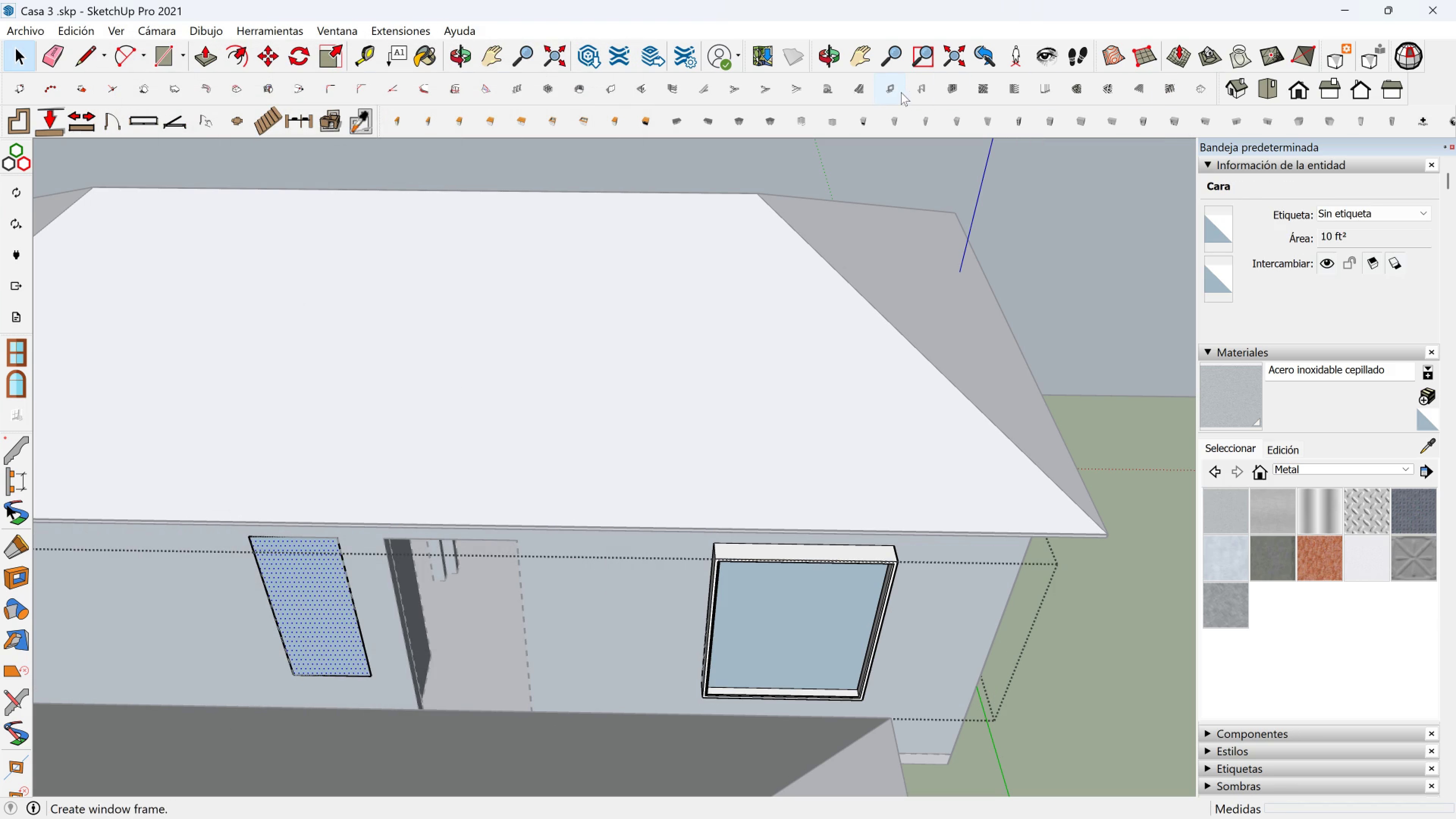 
left_click([893, 91])
 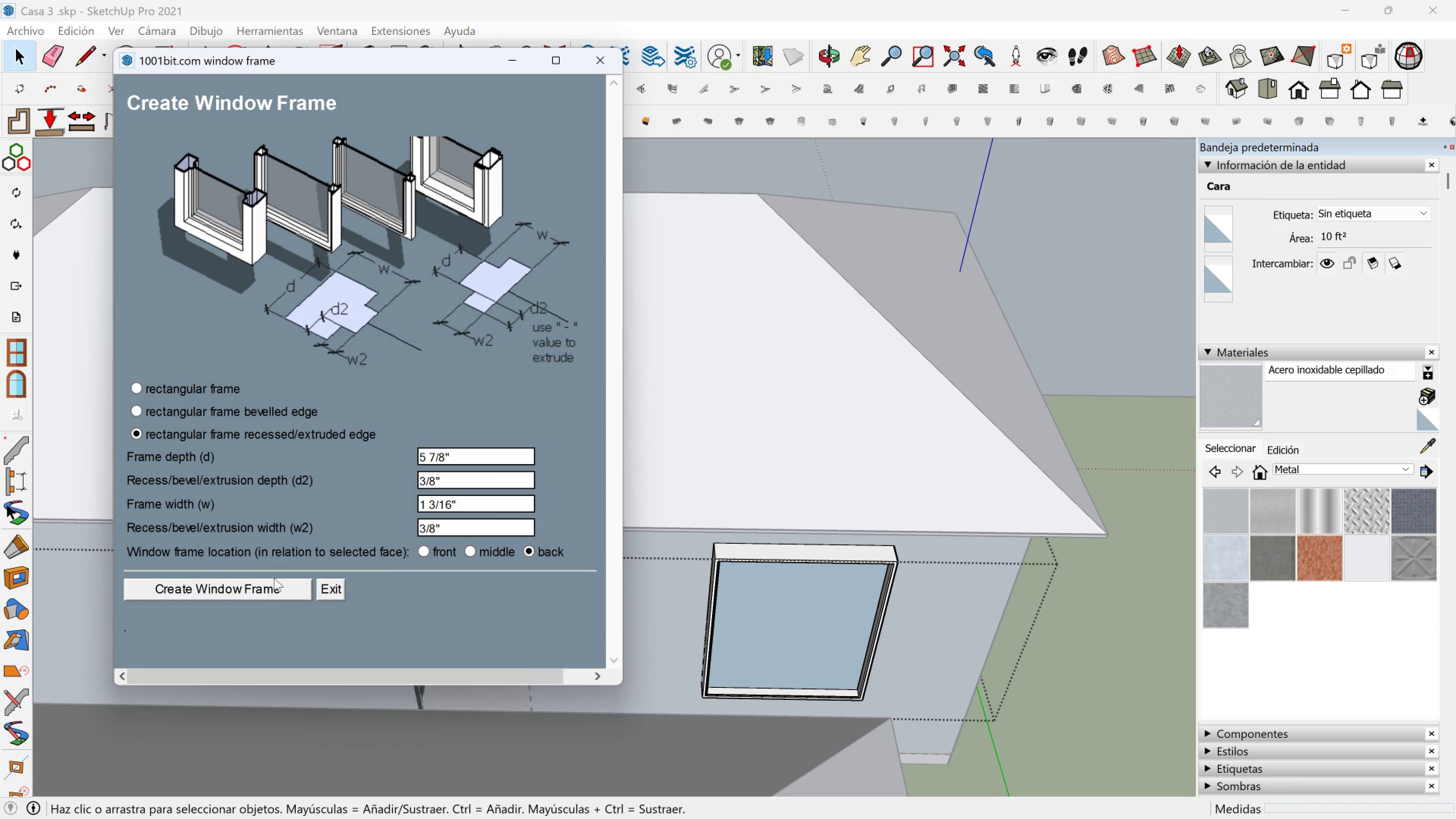 
left_click([267, 587])
 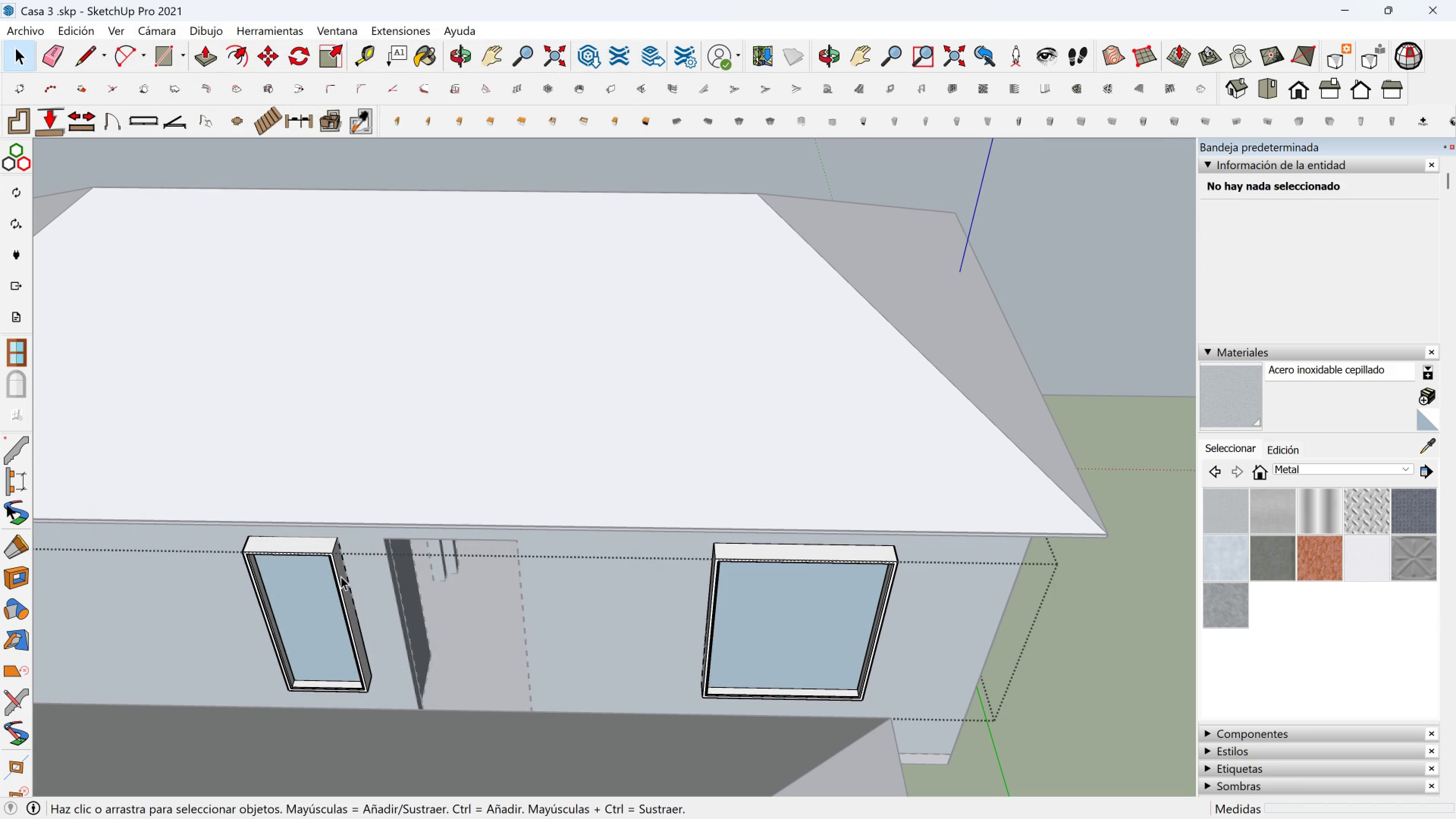 
left_click([333, 582])